 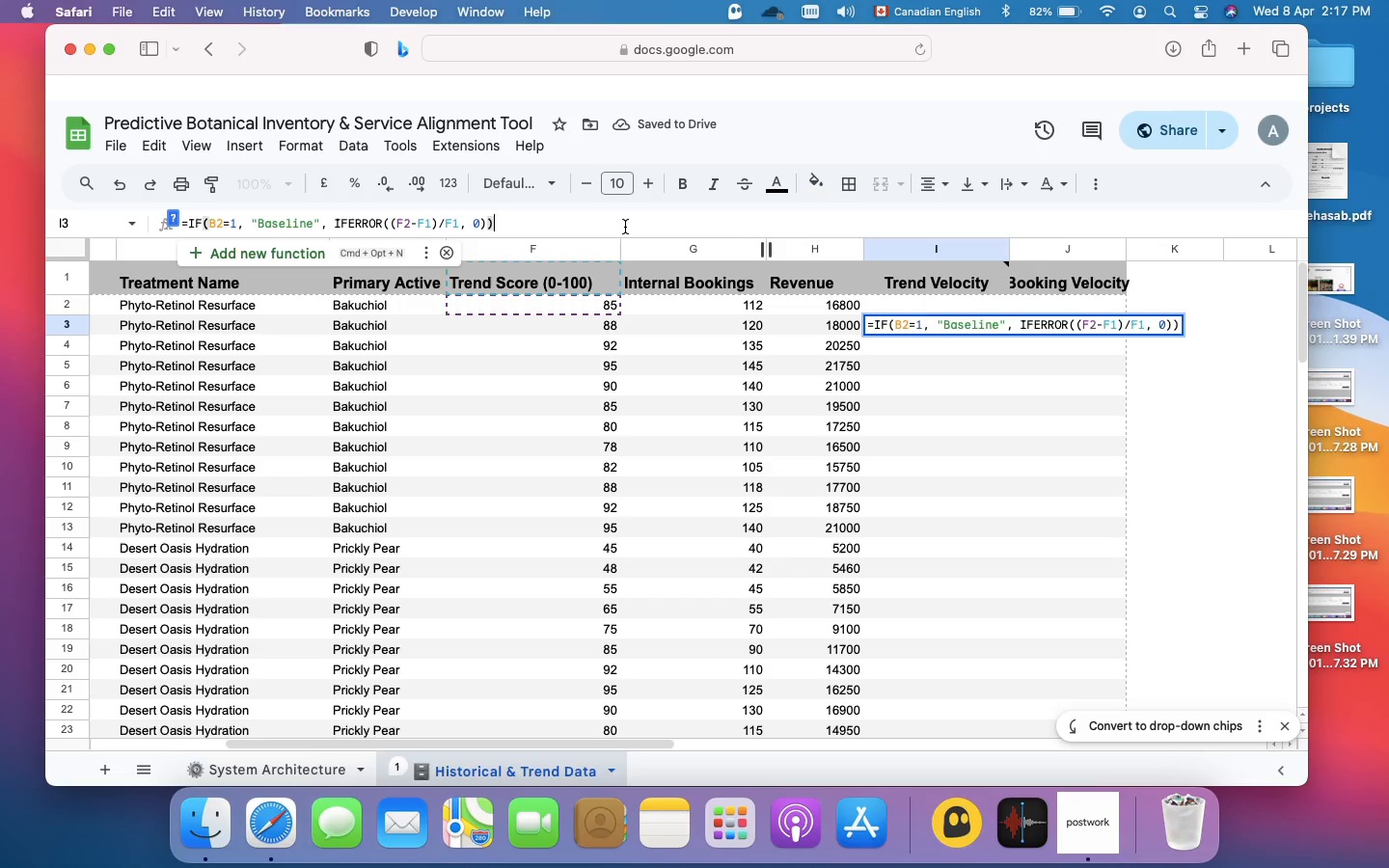 
key(Meta+A)
 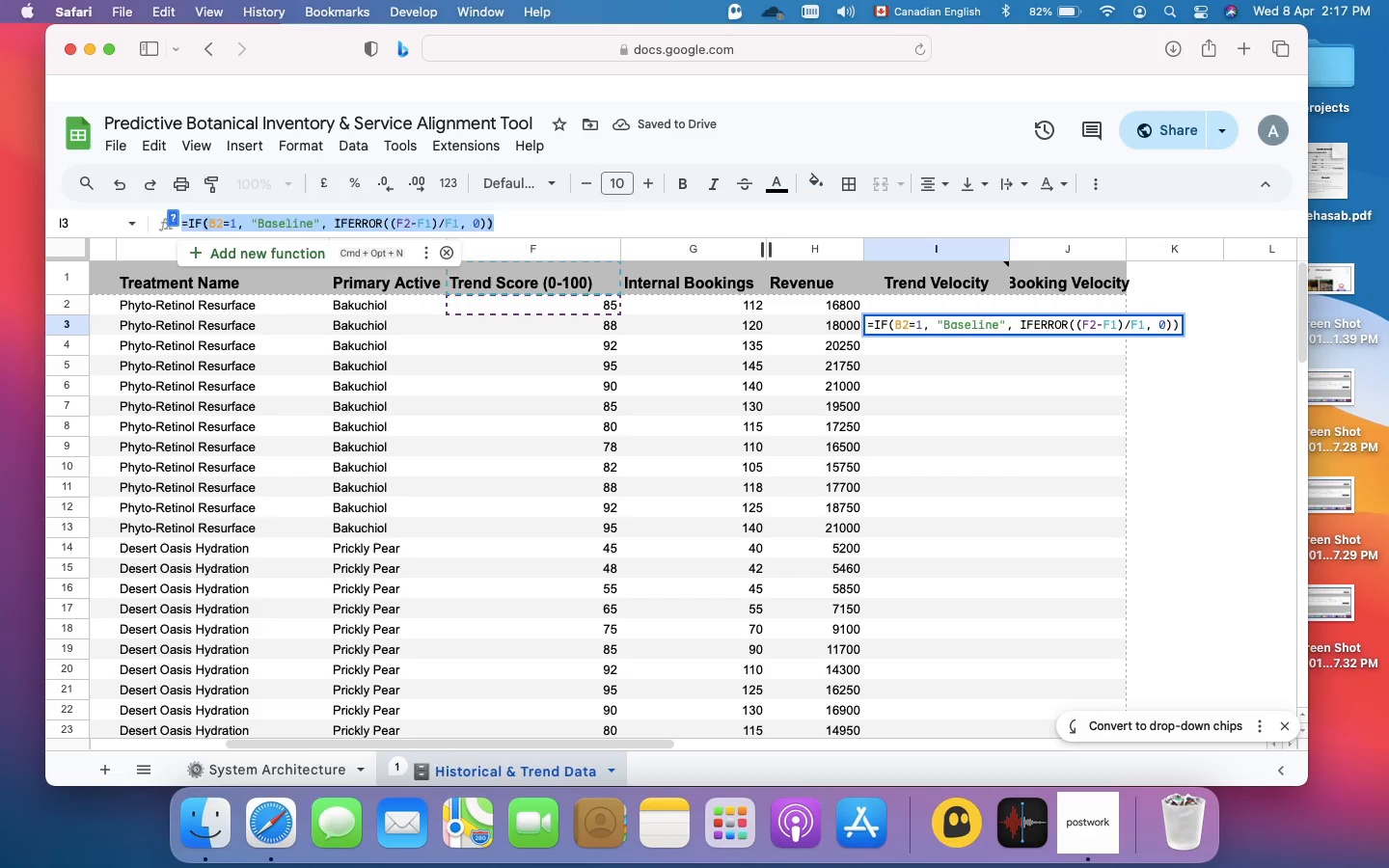 
key(Backspace)
 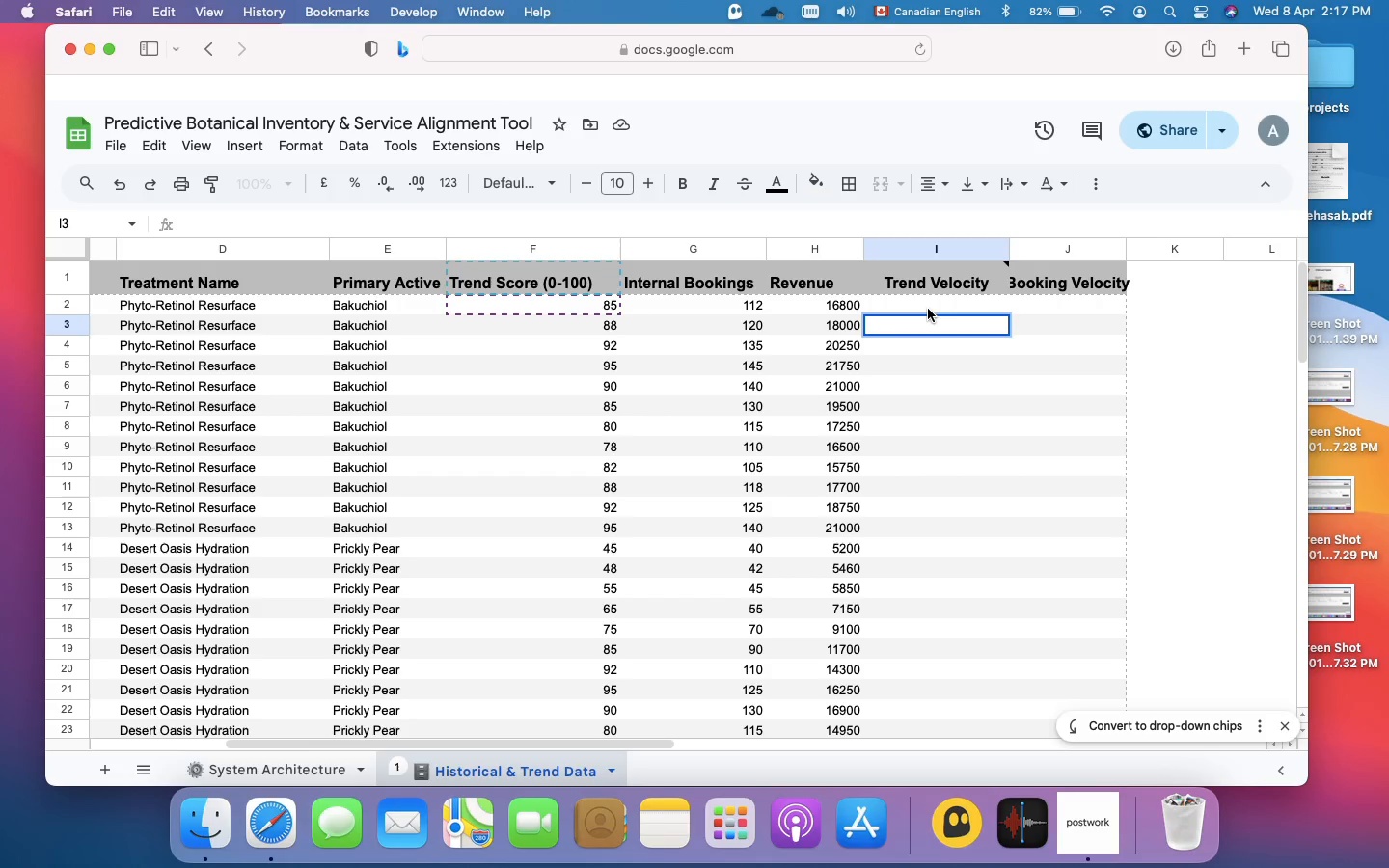 
key(Enter)
 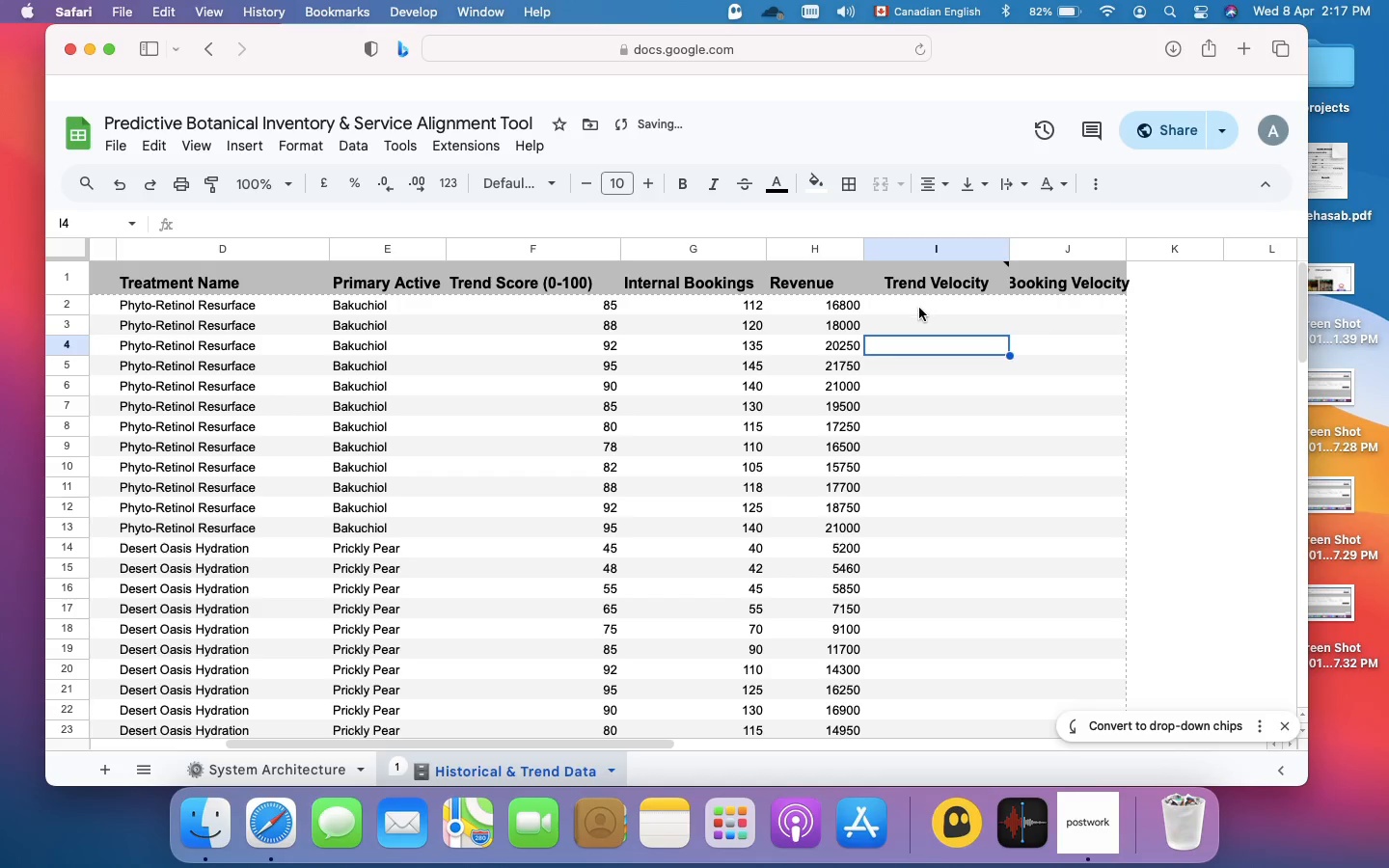 
left_click([919, 308])
 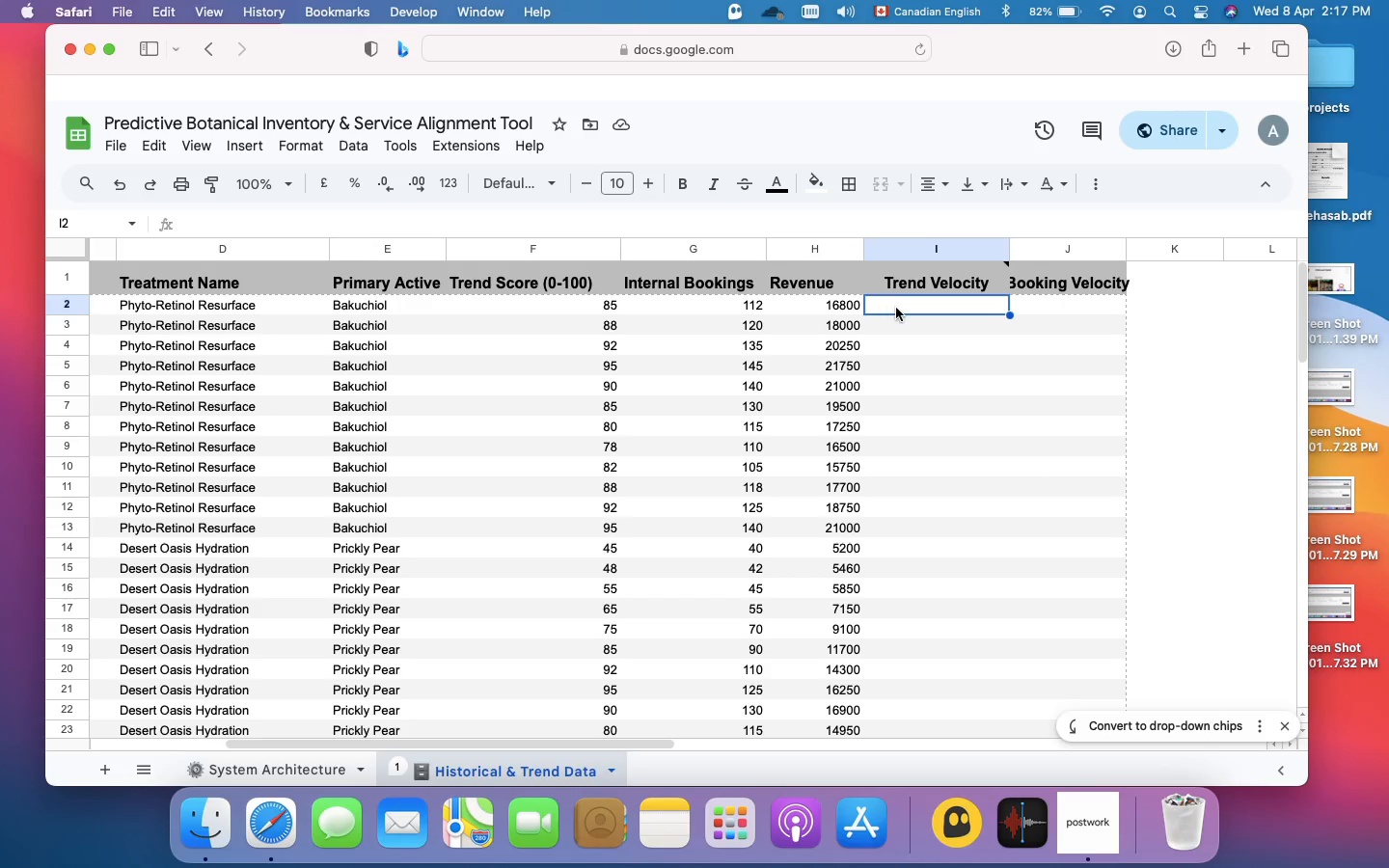 
wait(5.7)
 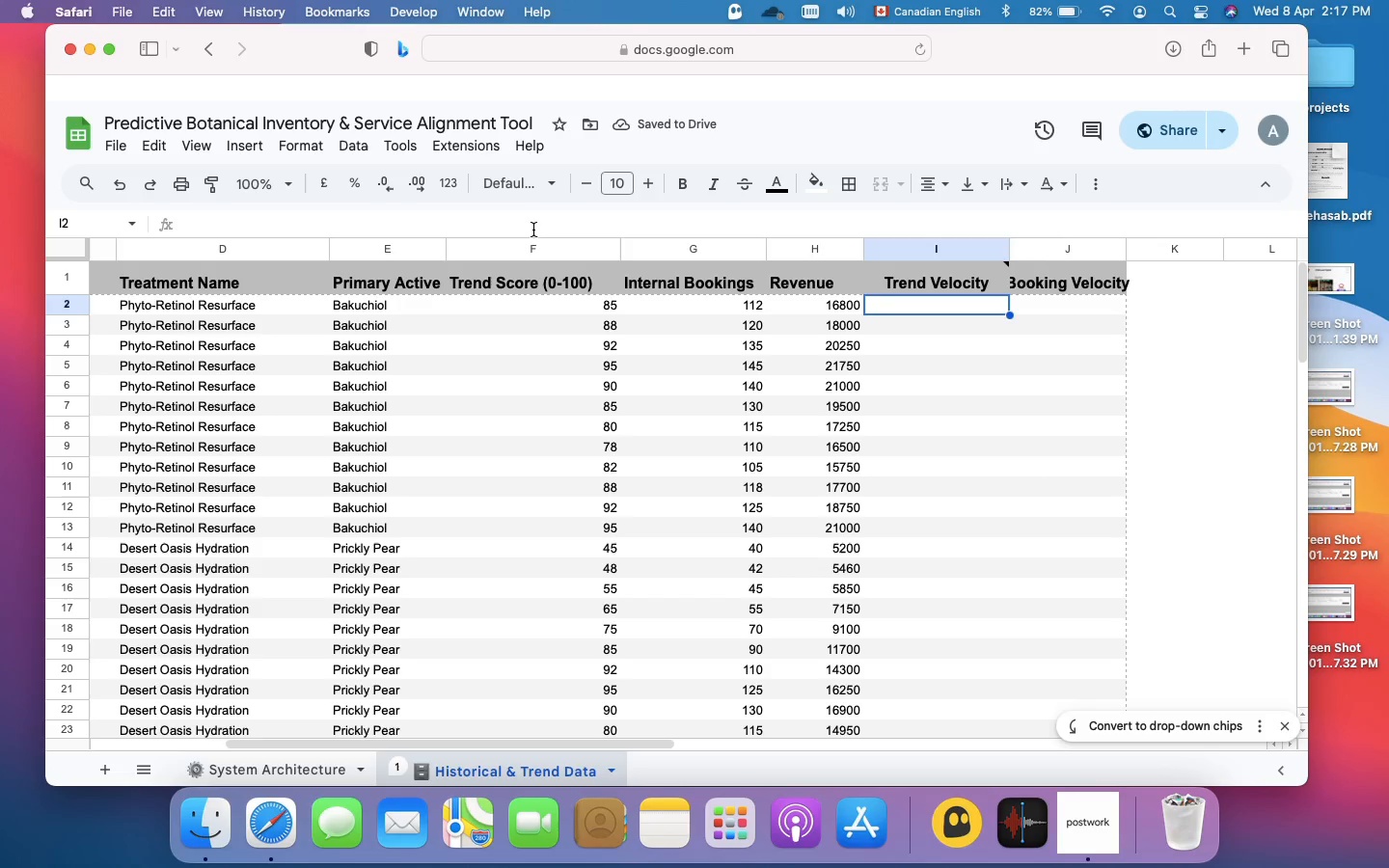 
key(Meta+V)
 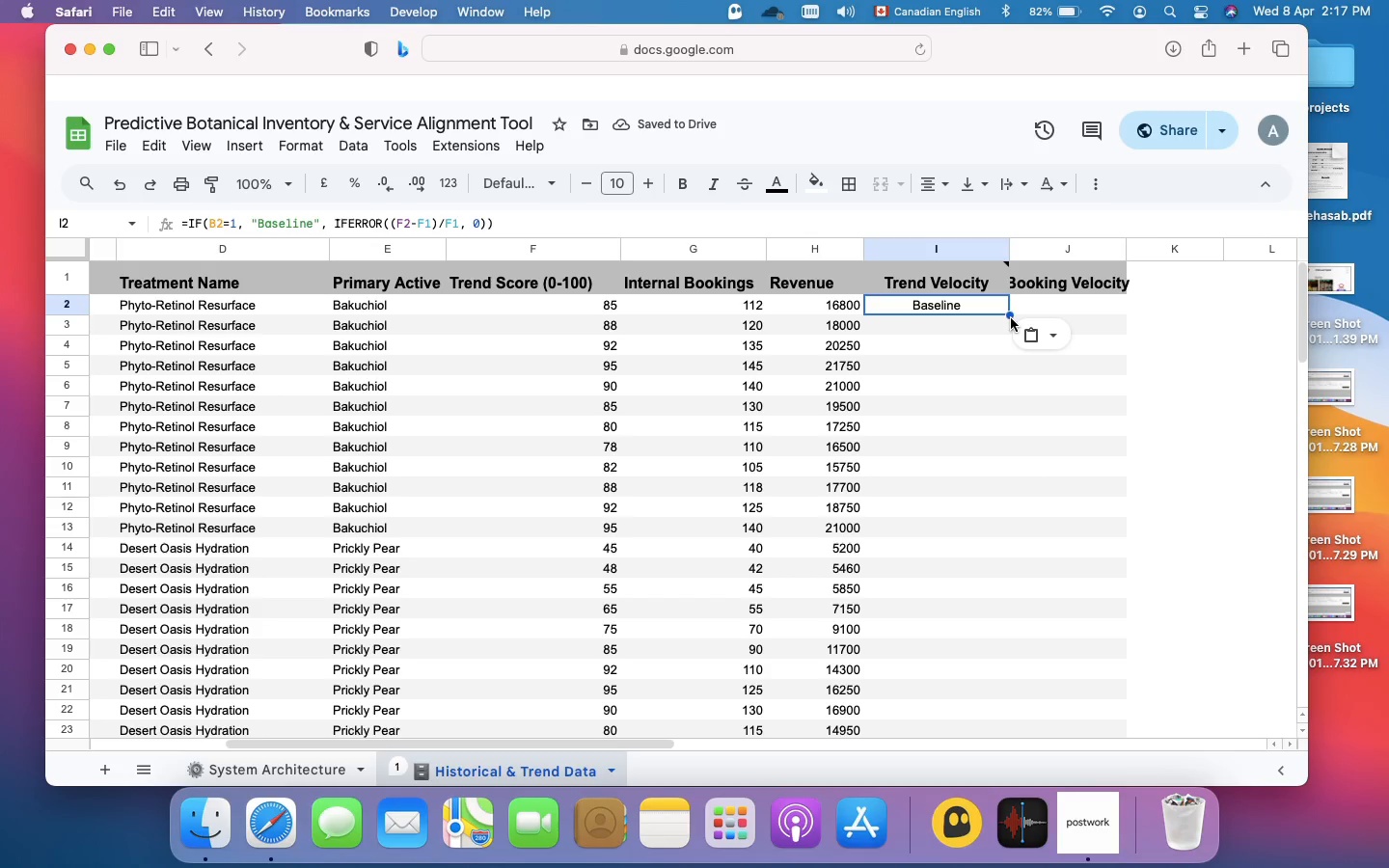 
left_click_drag(start_coordinate=[1011, 318], to_coordinate=[1003, 418])
 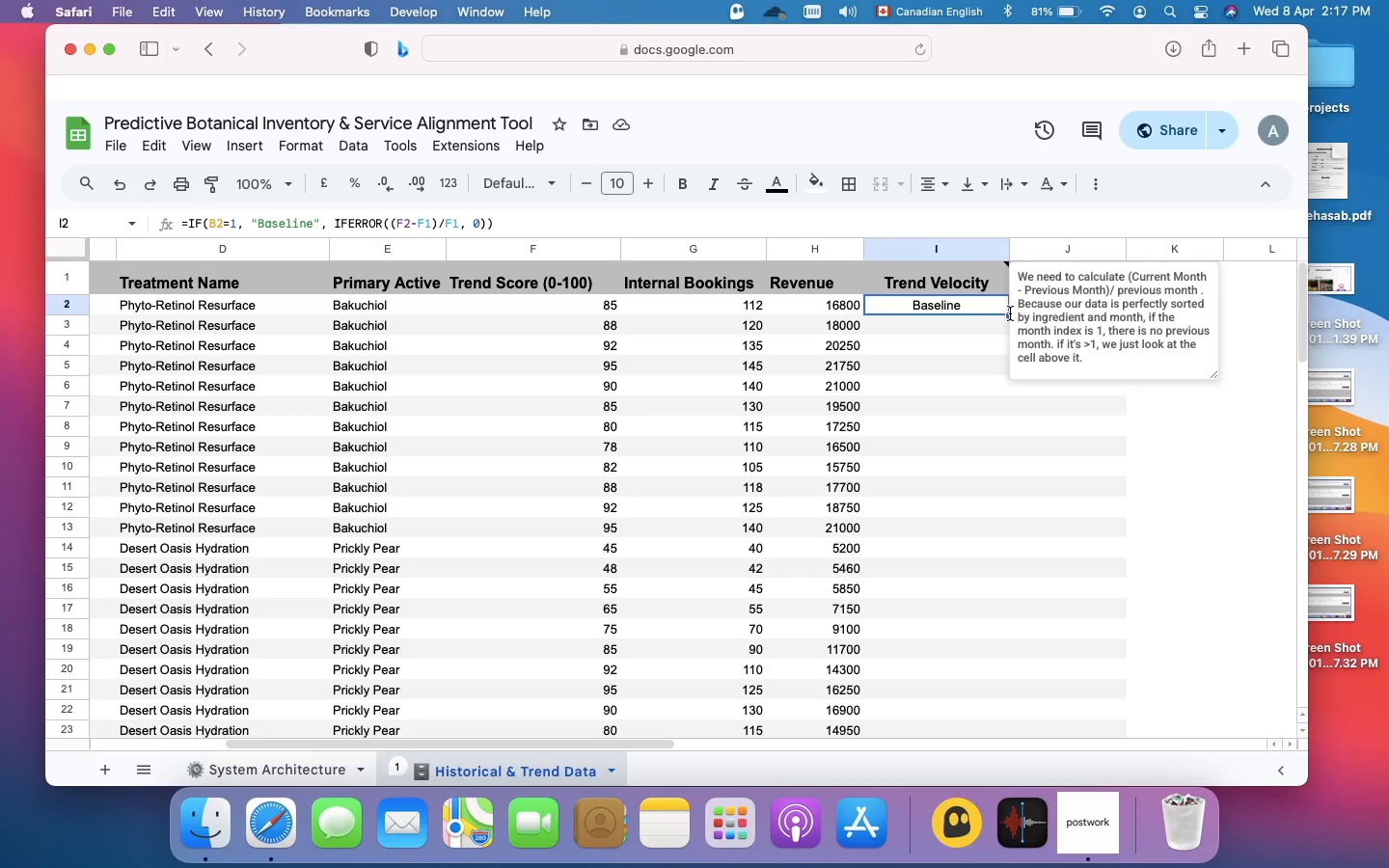 
mouse_move([1027, 329])
 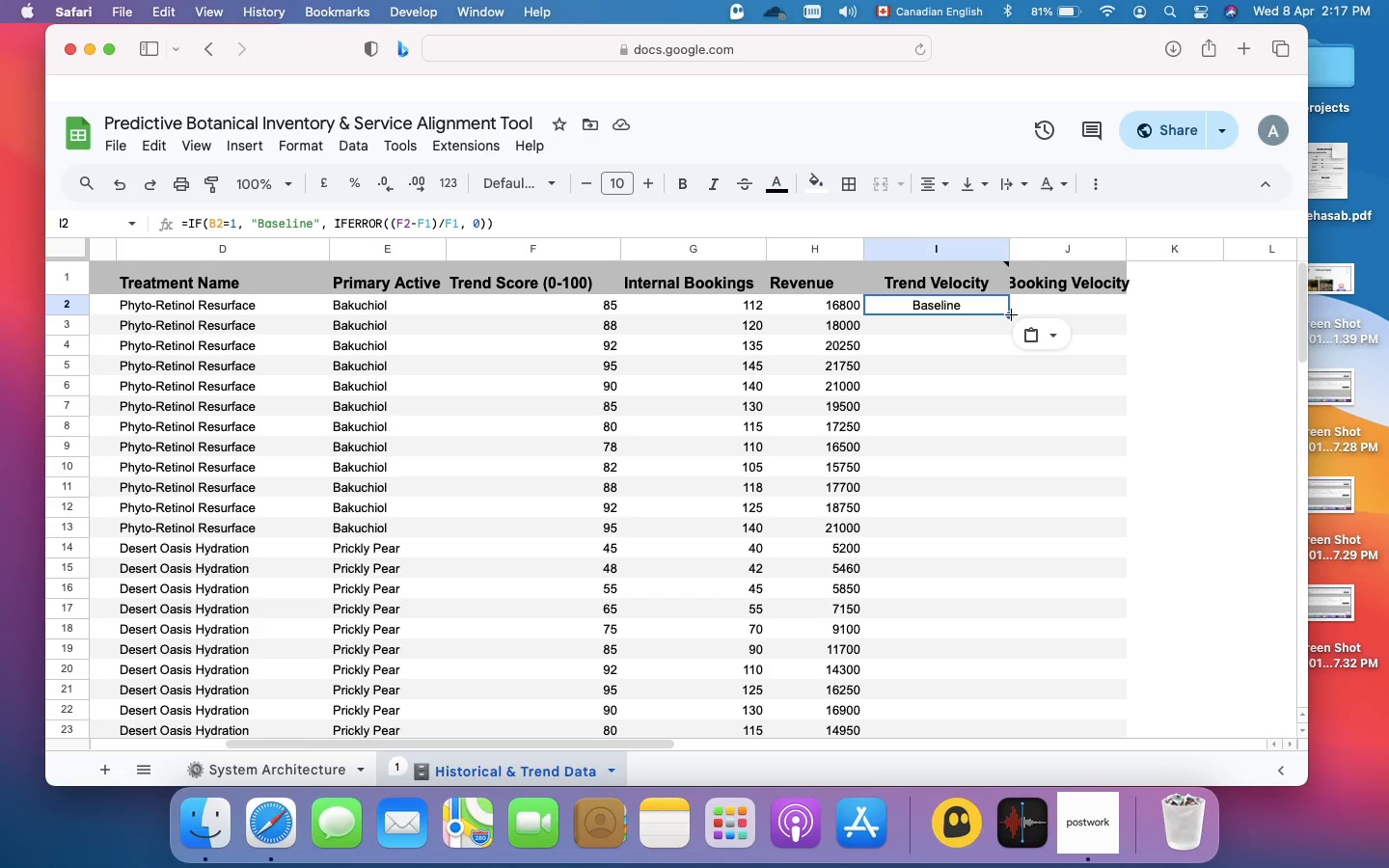 
left_click_drag(start_coordinate=[1011, 314], to_coordinate=[1006, 633])
 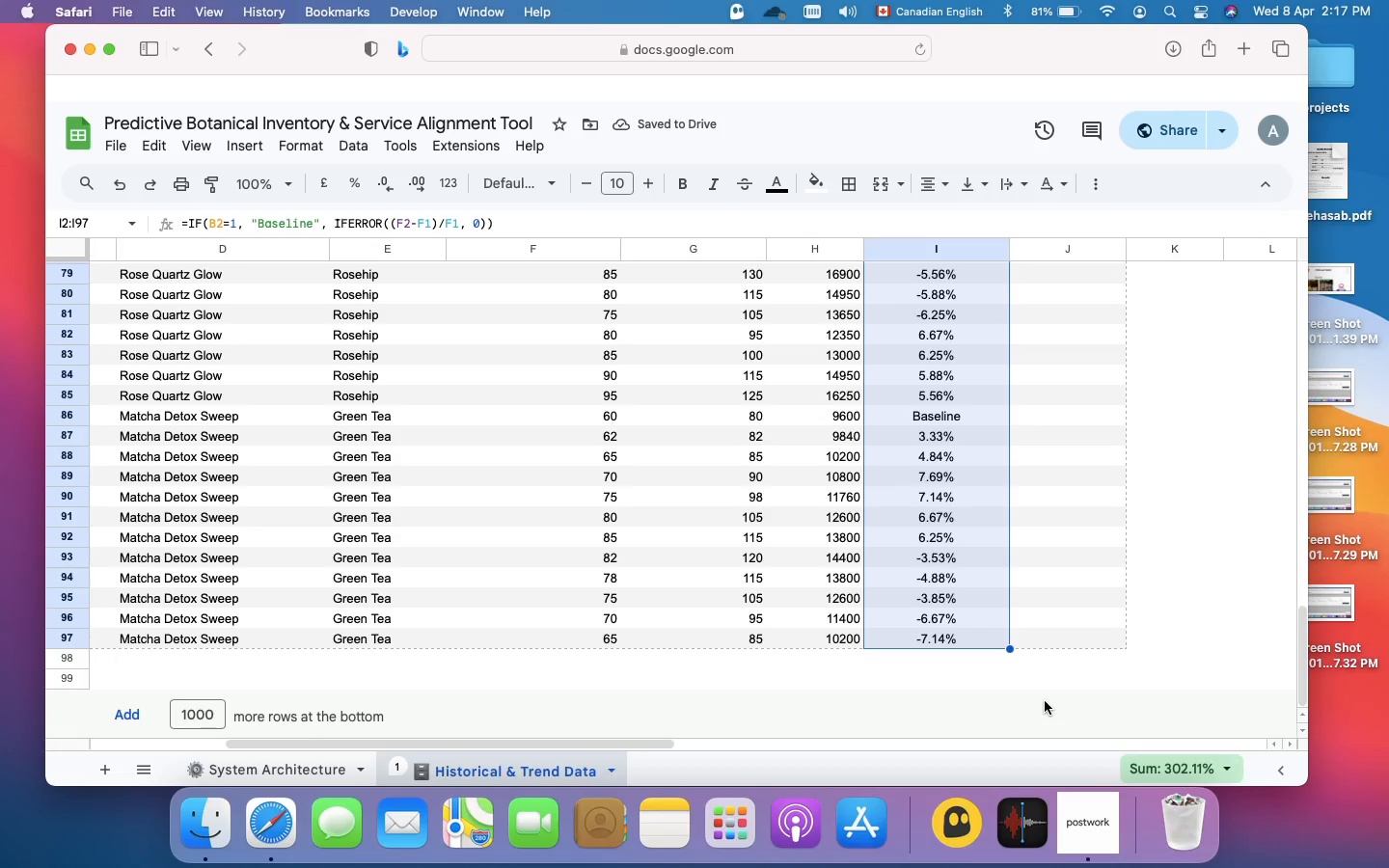 
wait(5.18)
 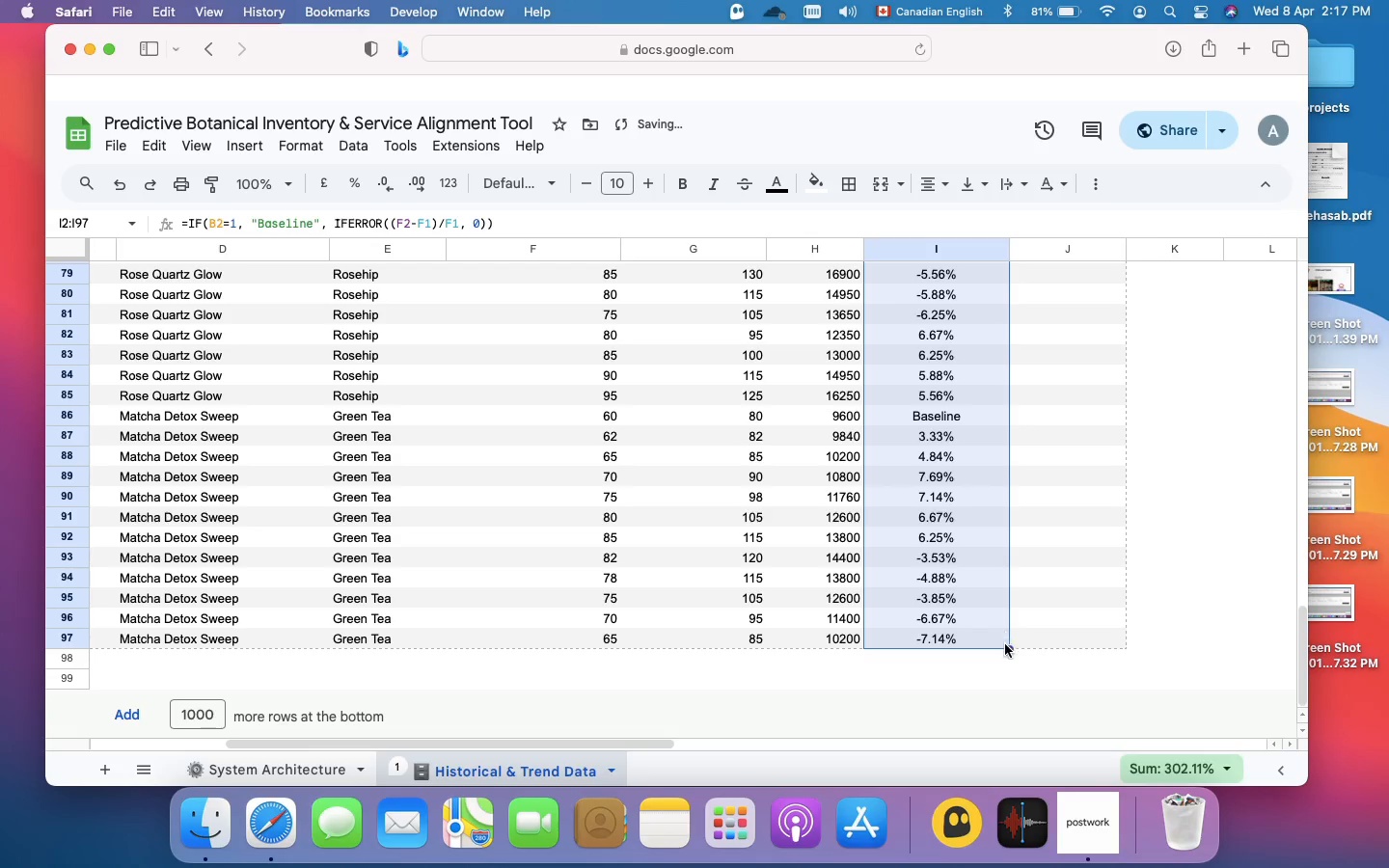 
scroll: coordinate [1157, 490], scroll_direction: up, amount: 101.0
 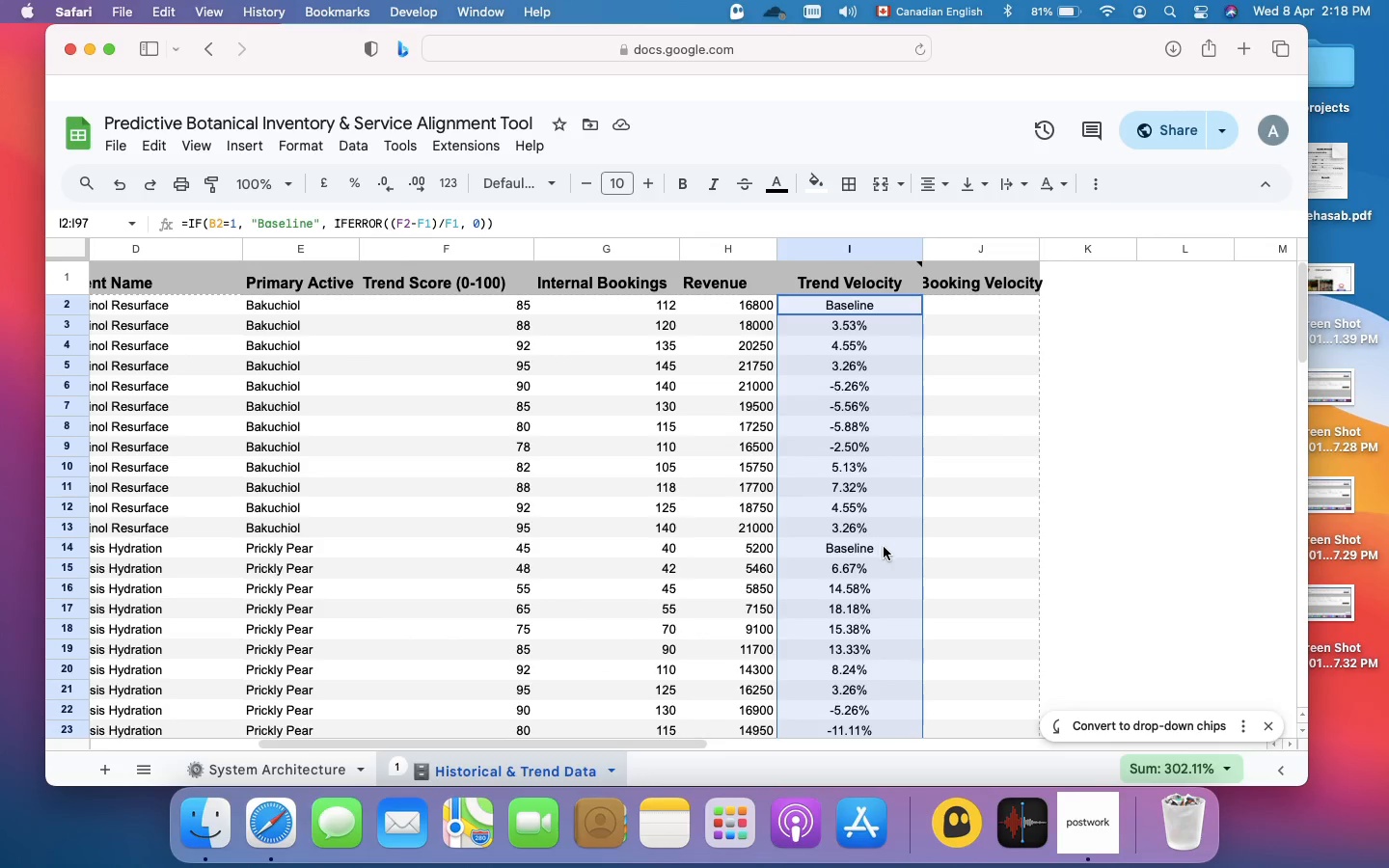 
wait(6.75)
 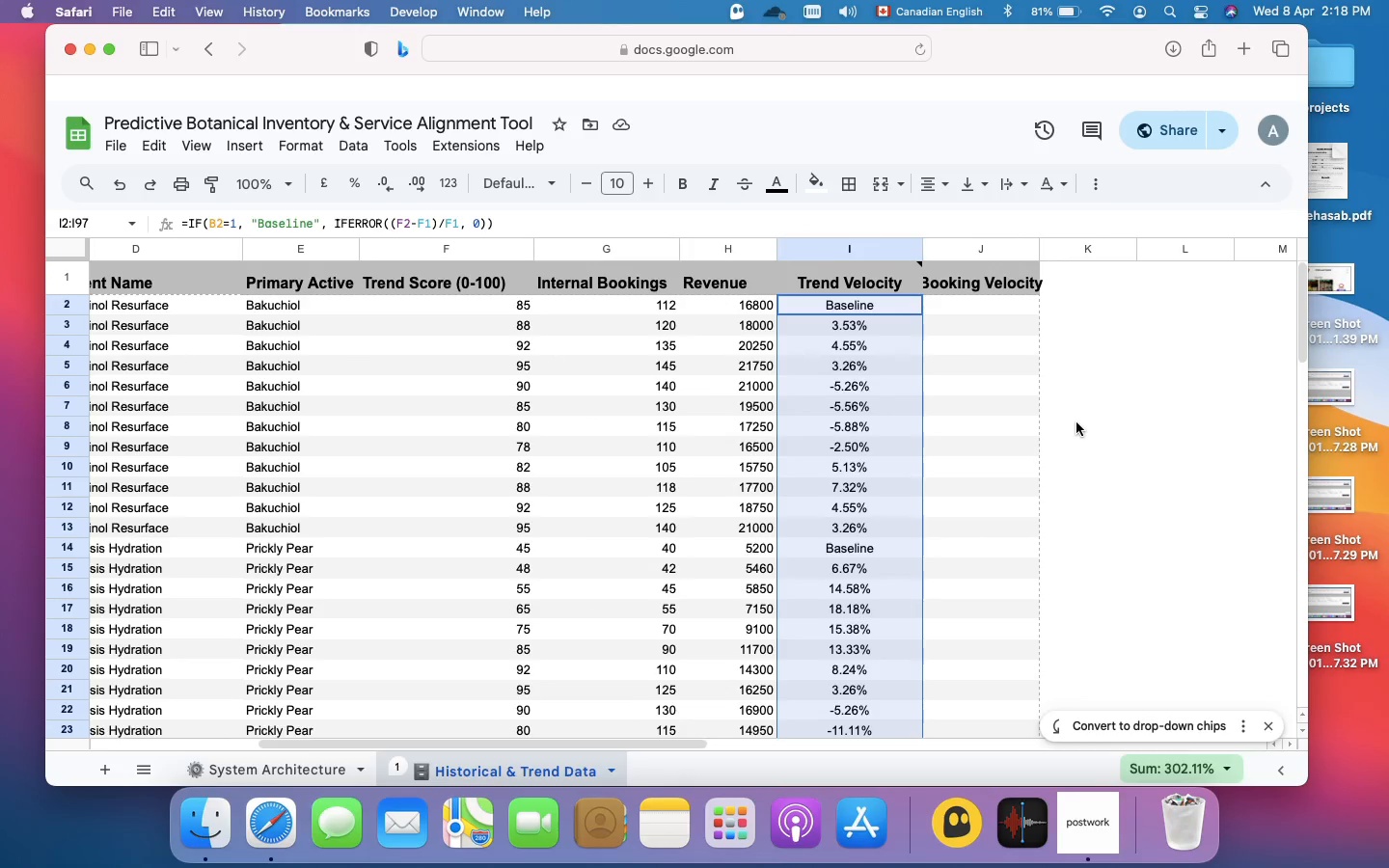 
left_click([885, 548])
 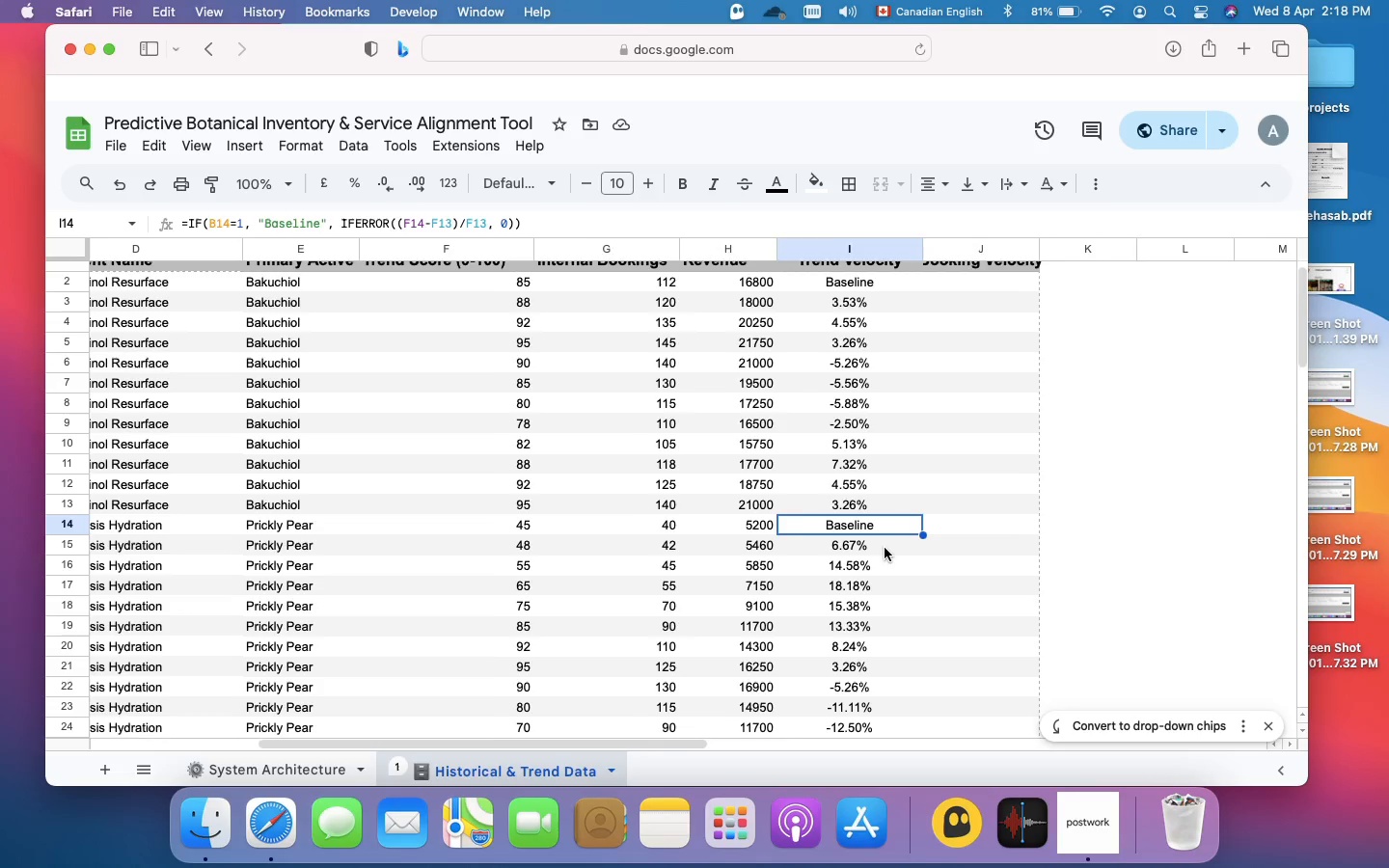 
scroll: coordinate [885, 548], scroll_direction: down, amount: 1.0
 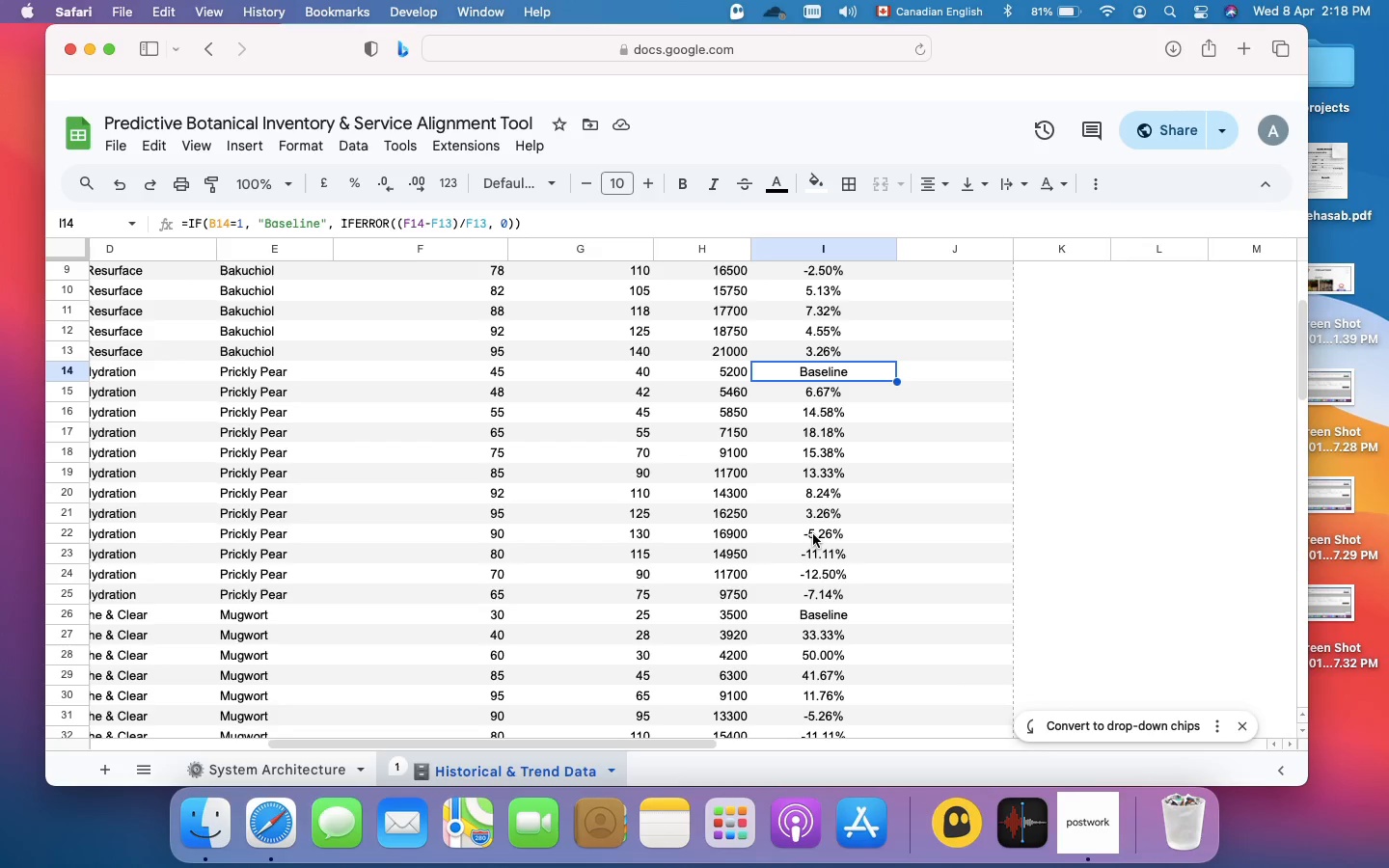 
left_click([816, 535])
 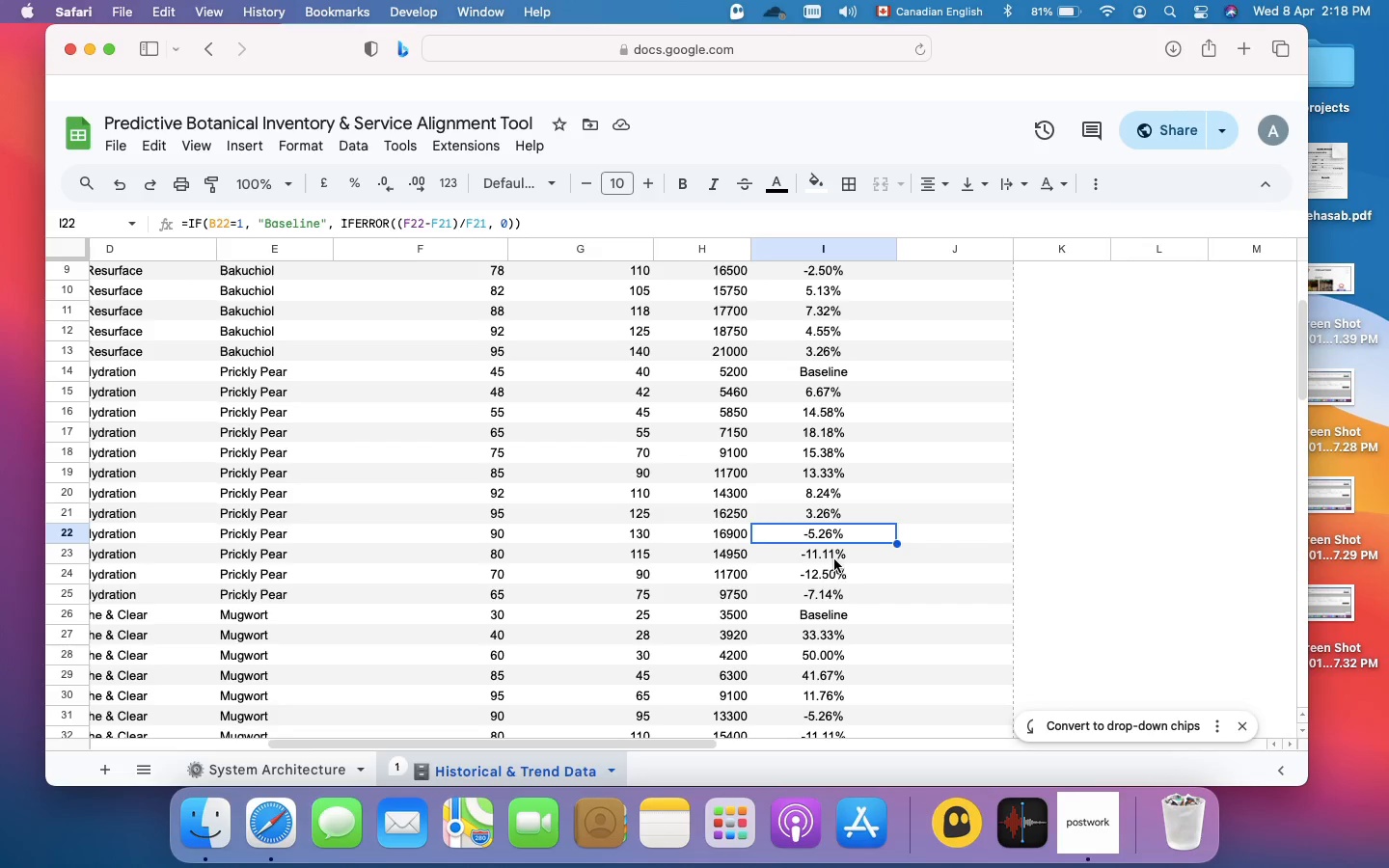 
scroll: coordinate [835, 562], scroll_direction: up, amount: 44.0
 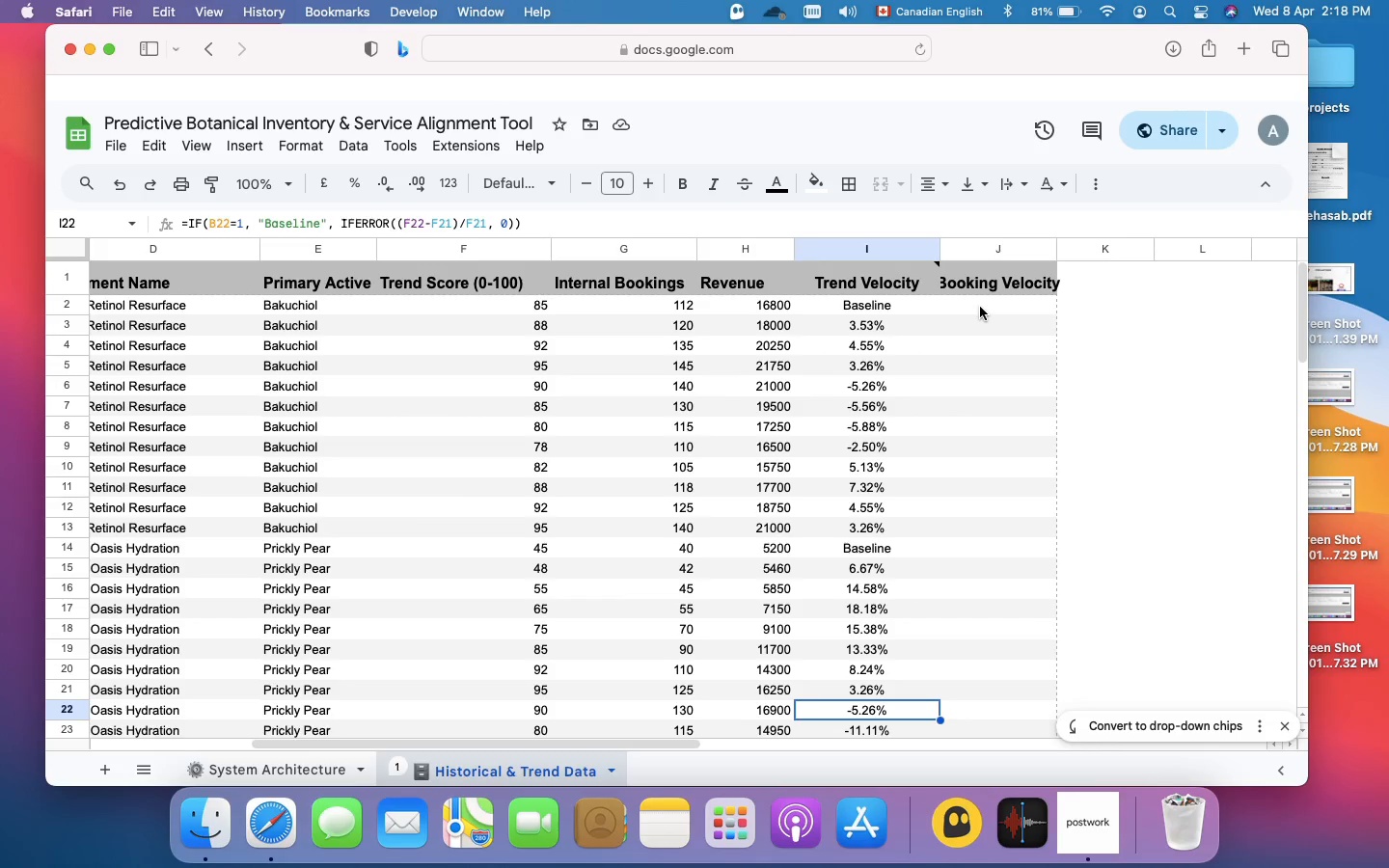 
left_click([980, 307])
 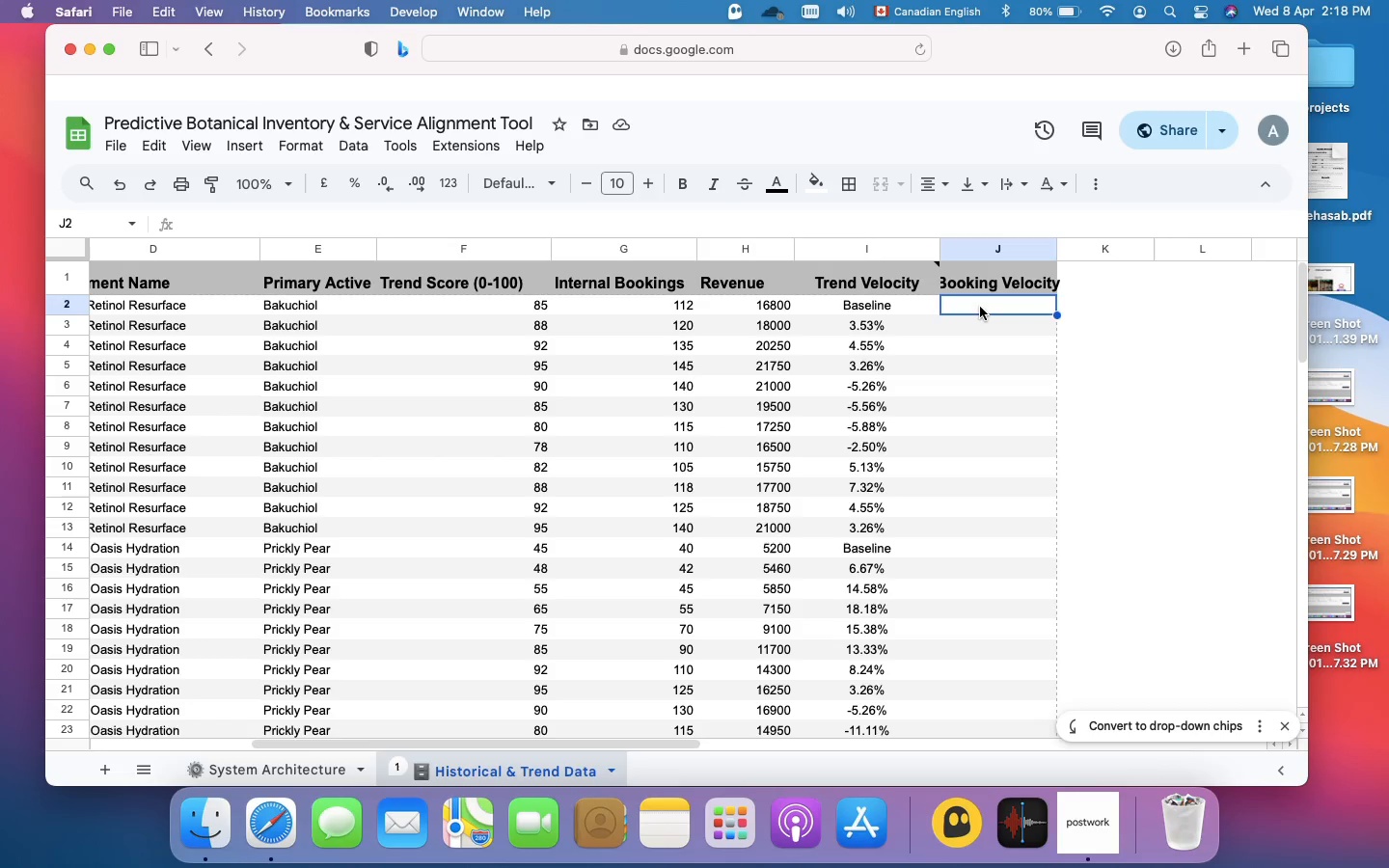 
wait(11.69)
 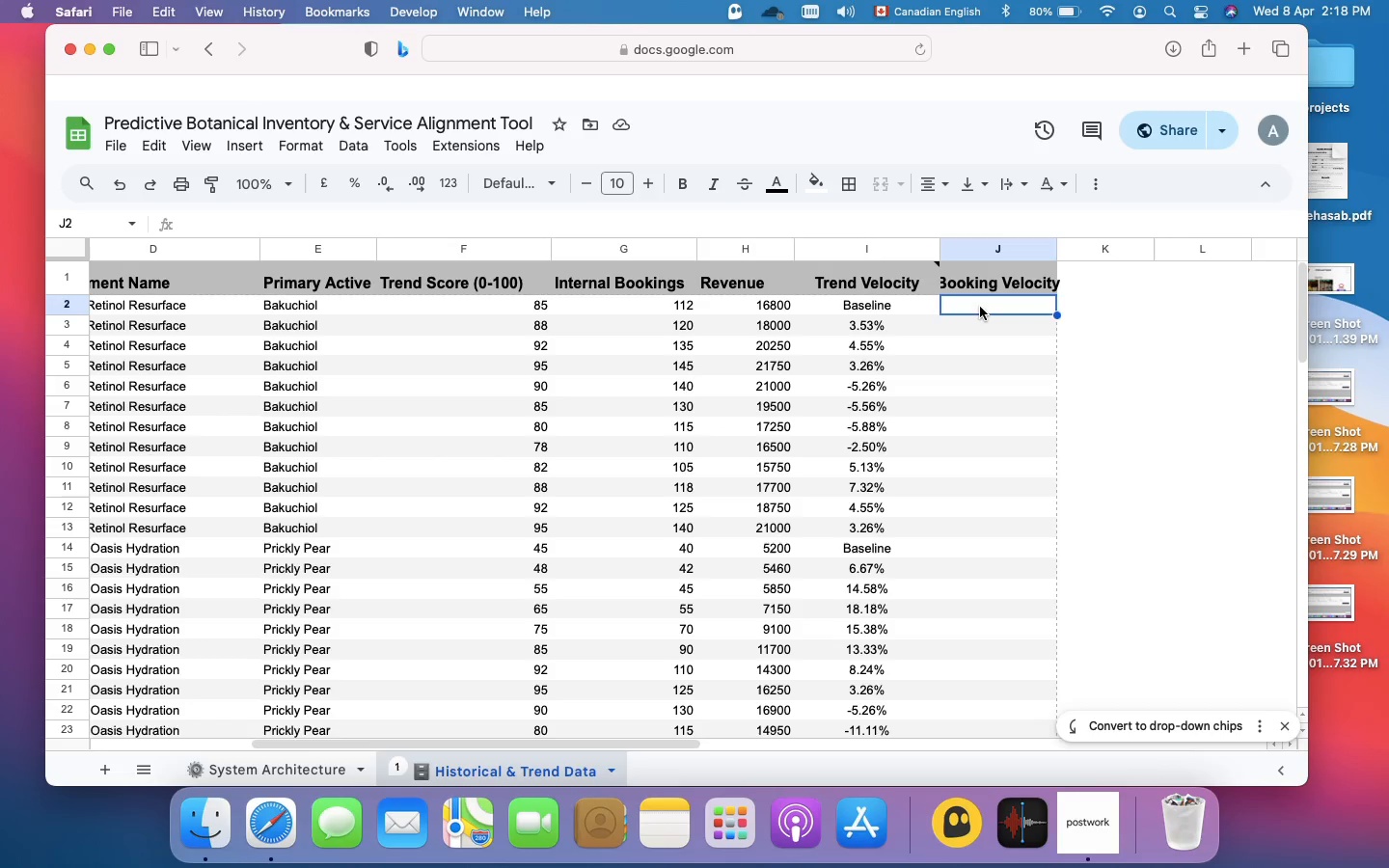 
type(=IF)
 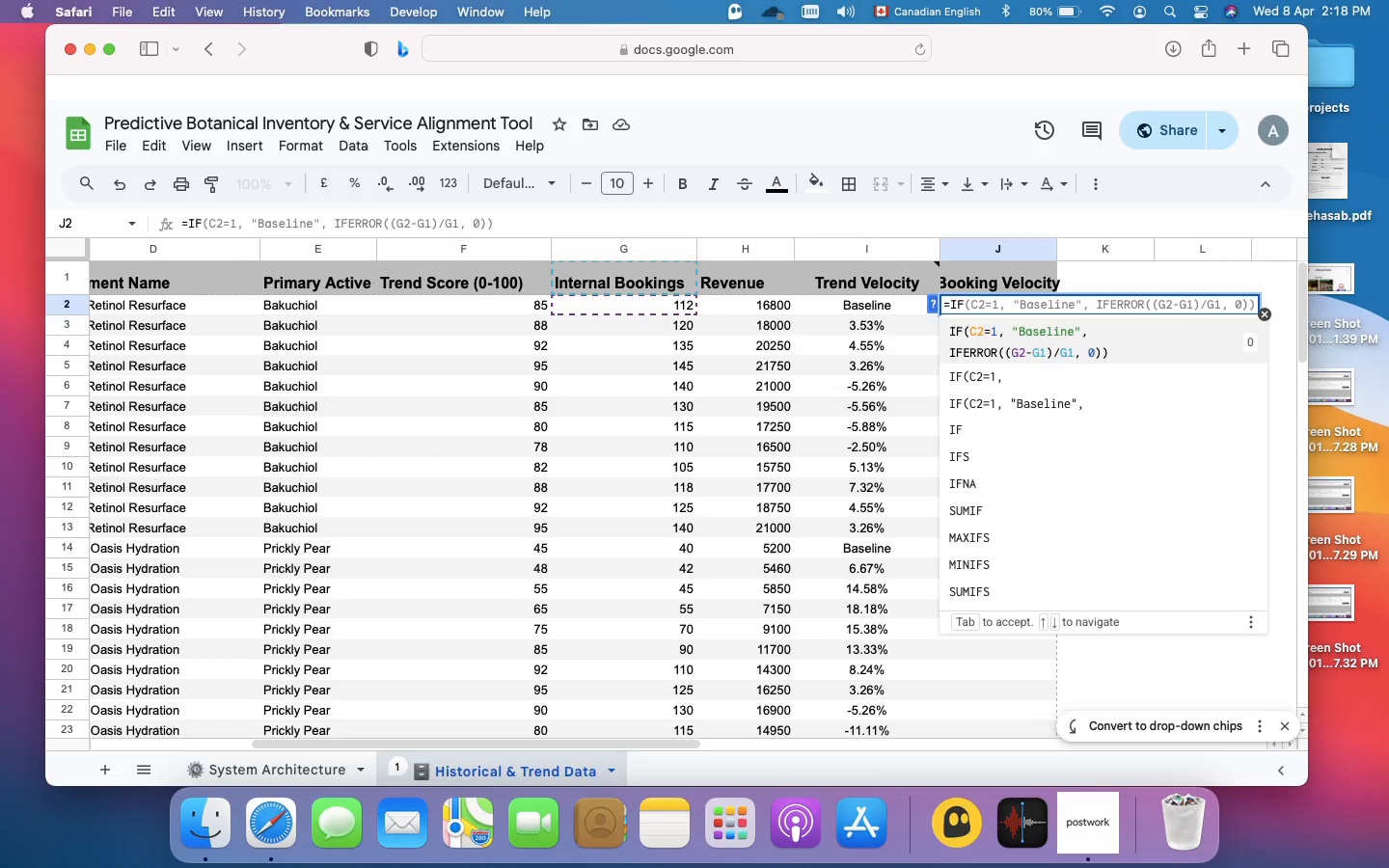 
wait(8.93)
 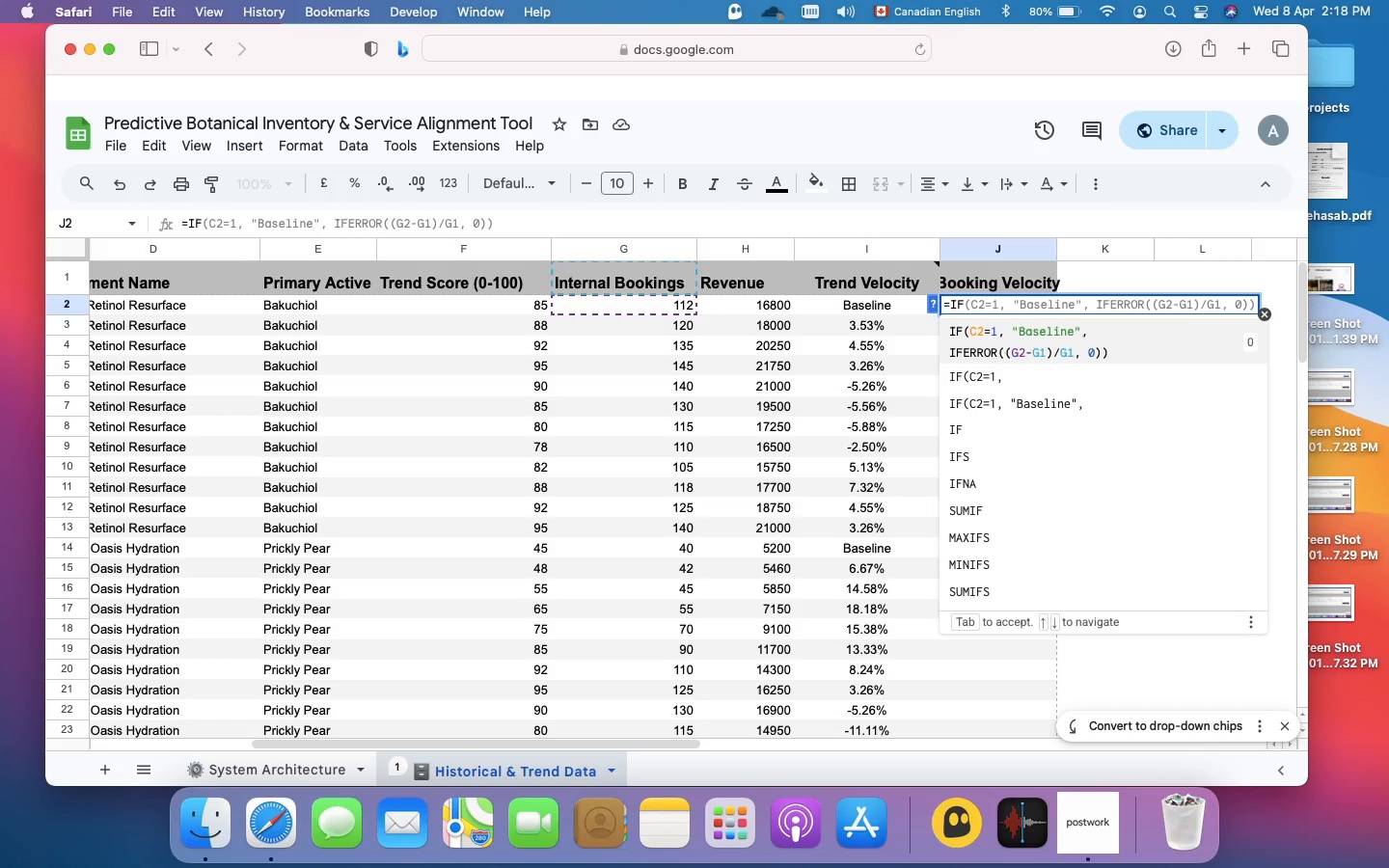 
key(Shift+9)
 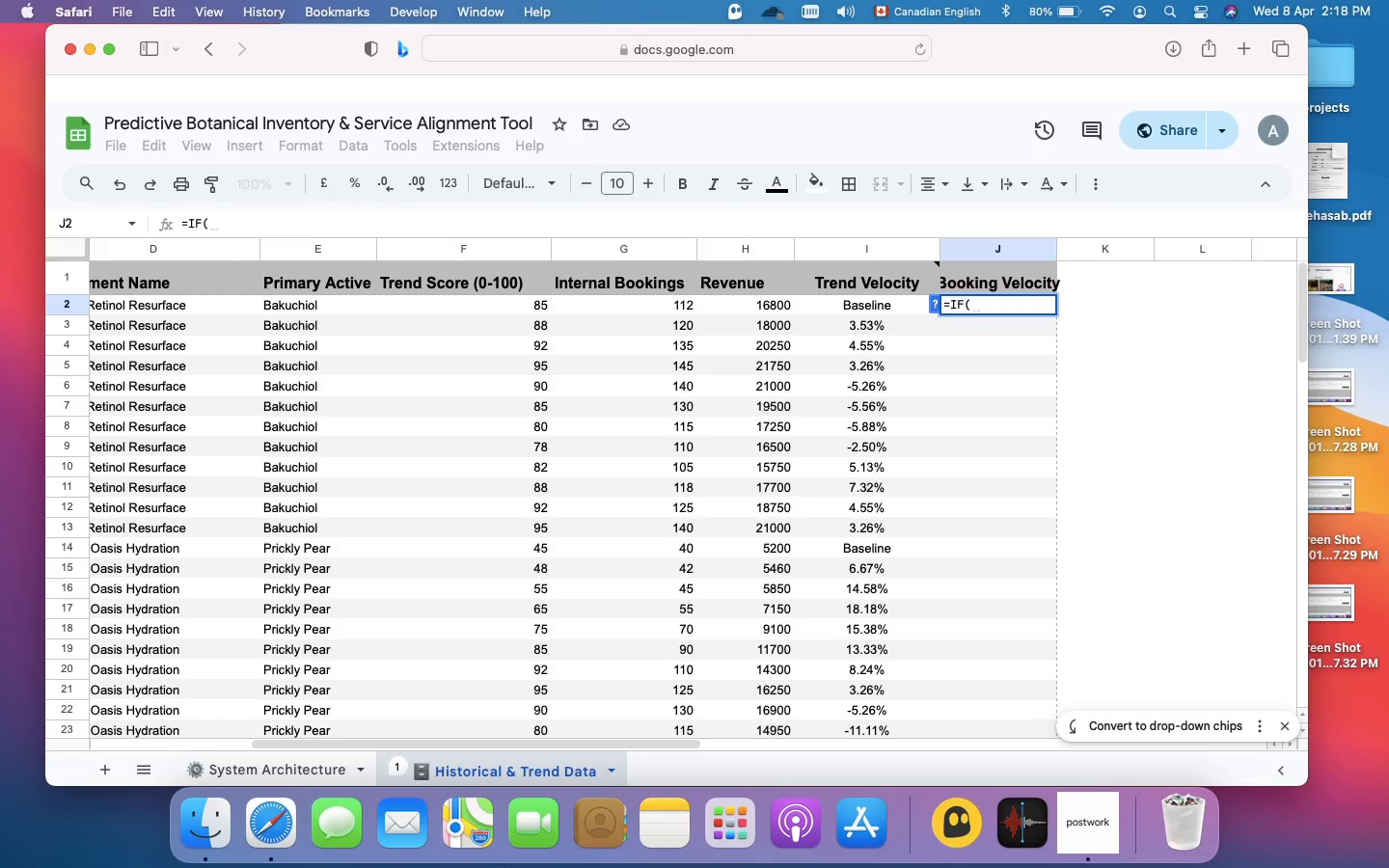 
type(B2=1,)
 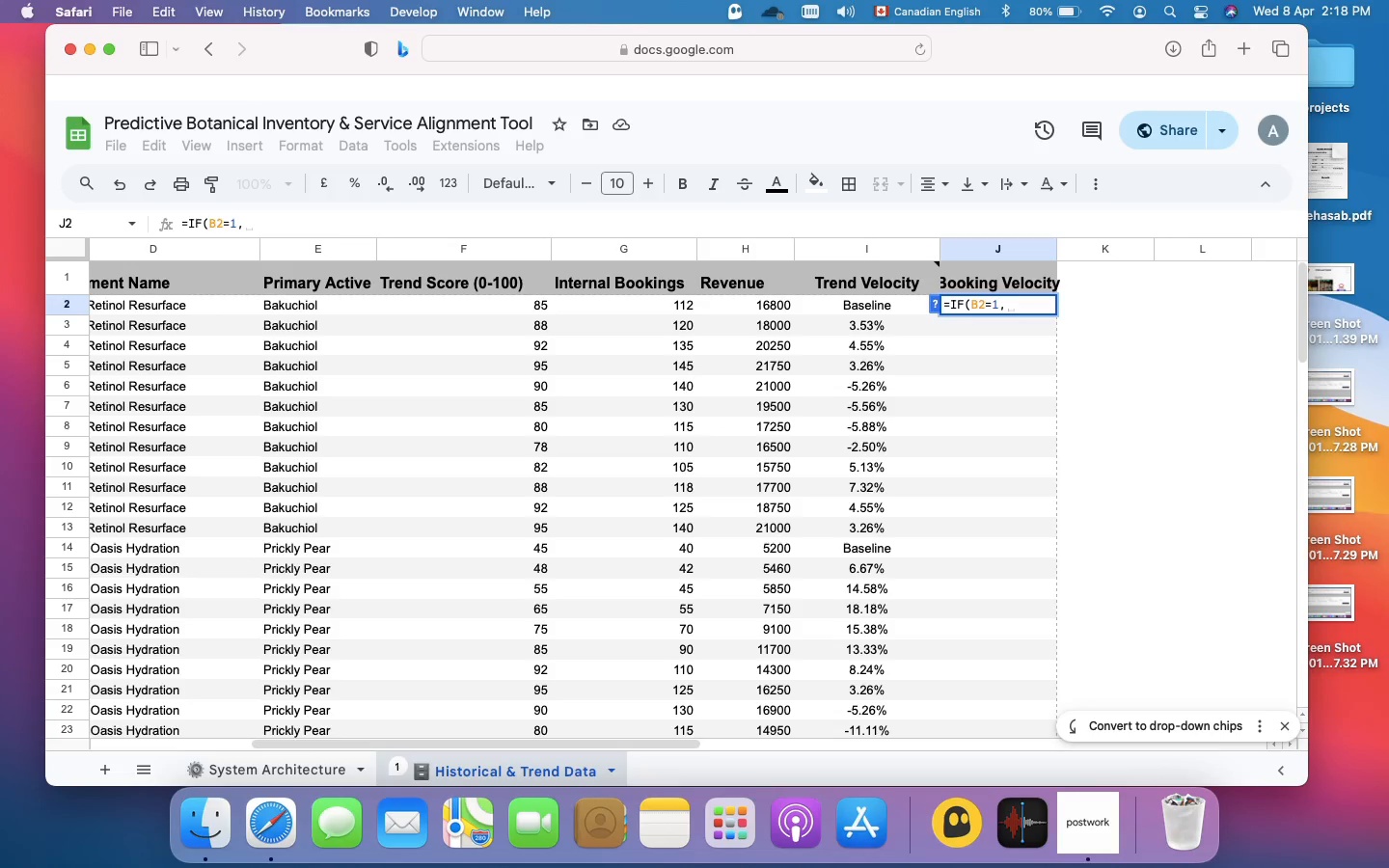 
key(Space)
 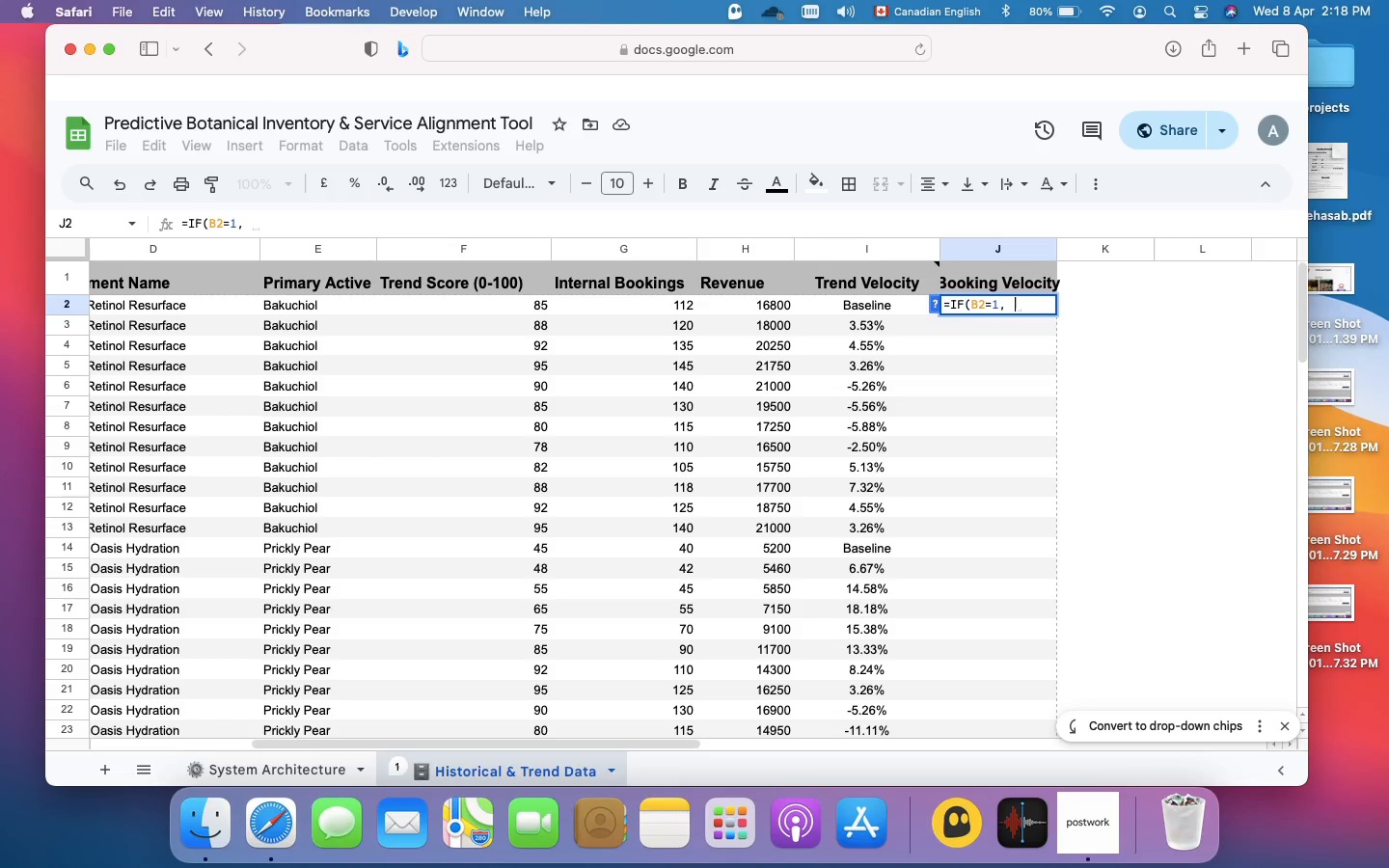 
key(Shift+Quote)
 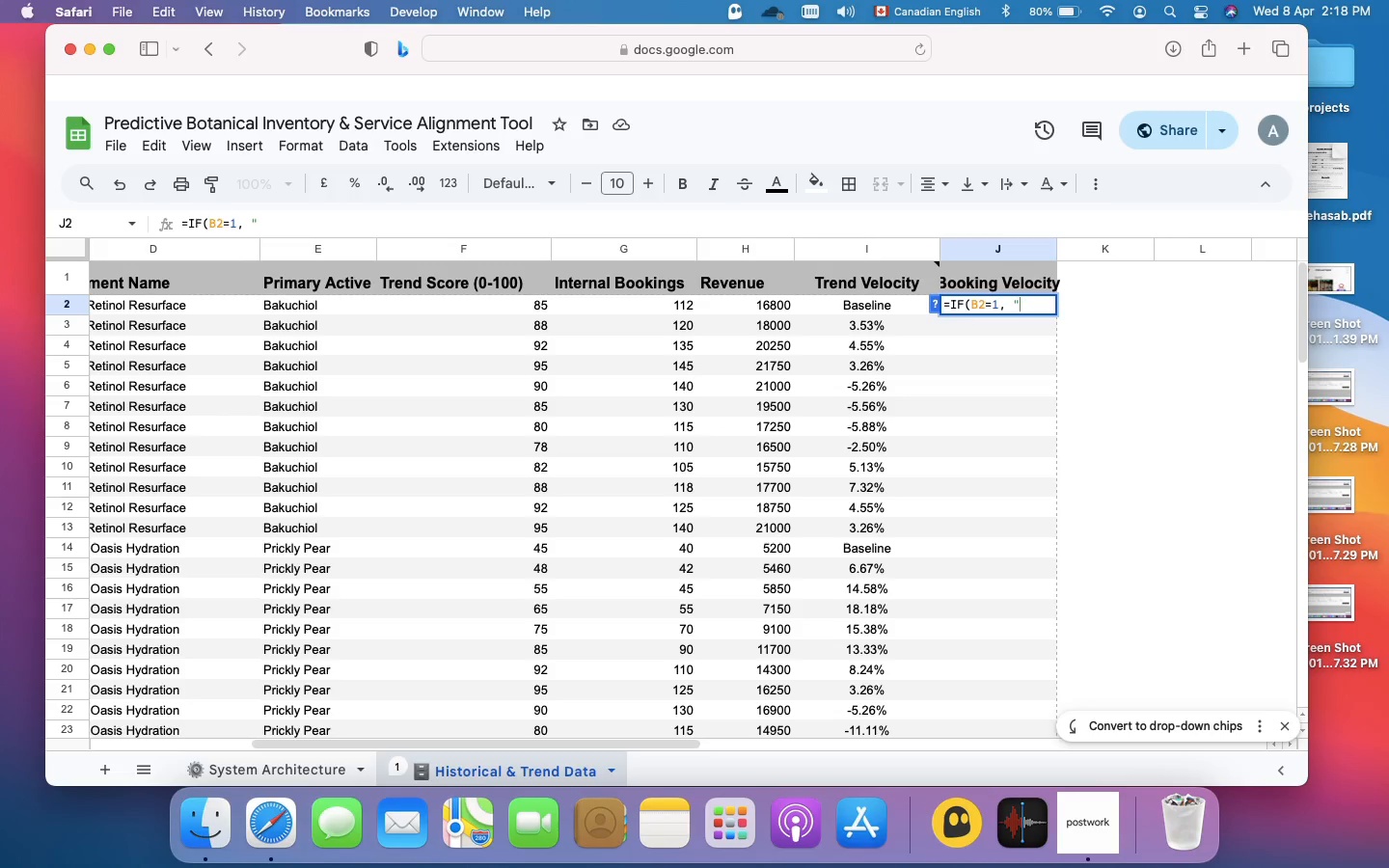 
type(Ba)
key(Backspace)
type(ASELINE",ifeerror((g2-g1)/g1)
 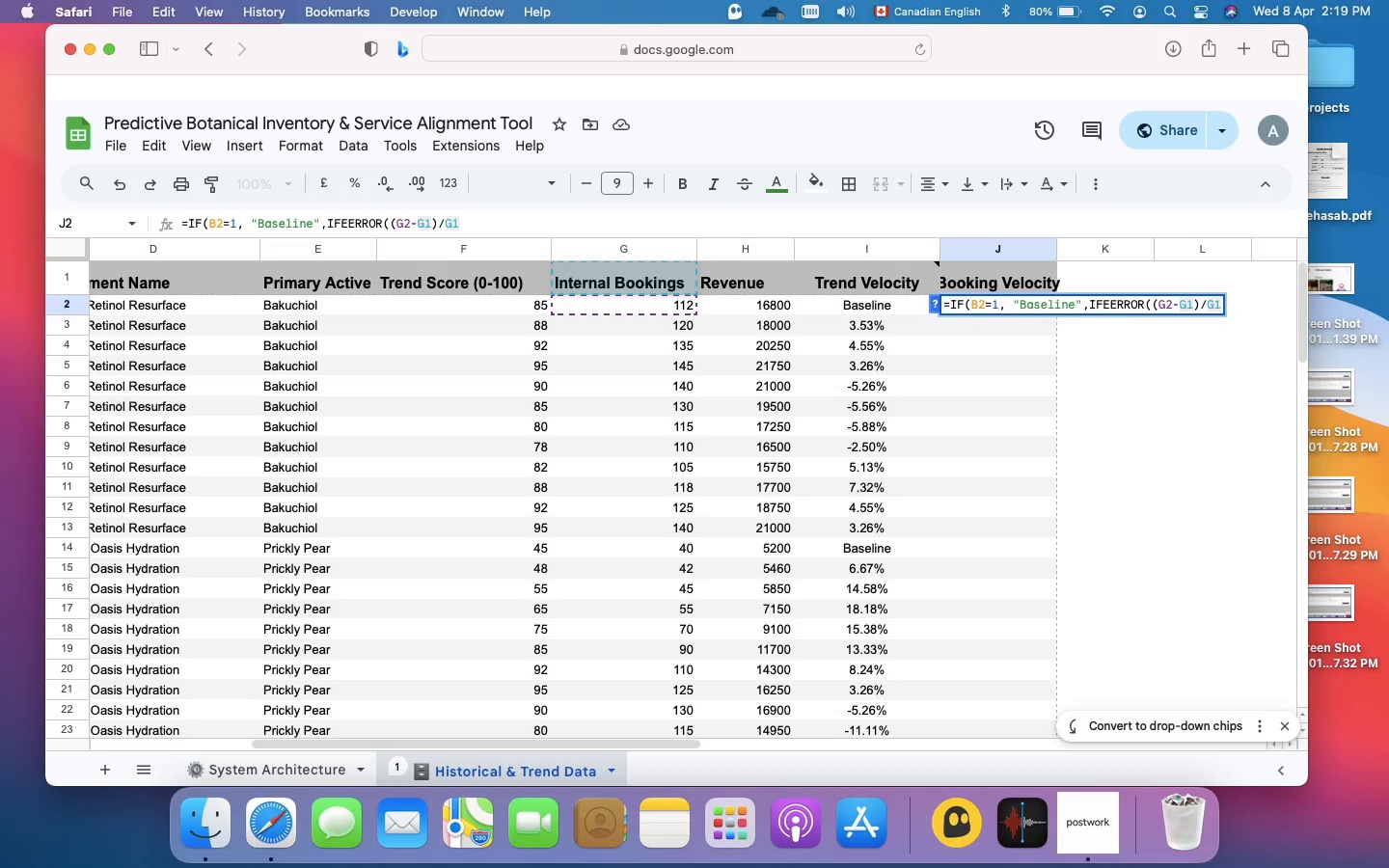 
type(, 0)))
 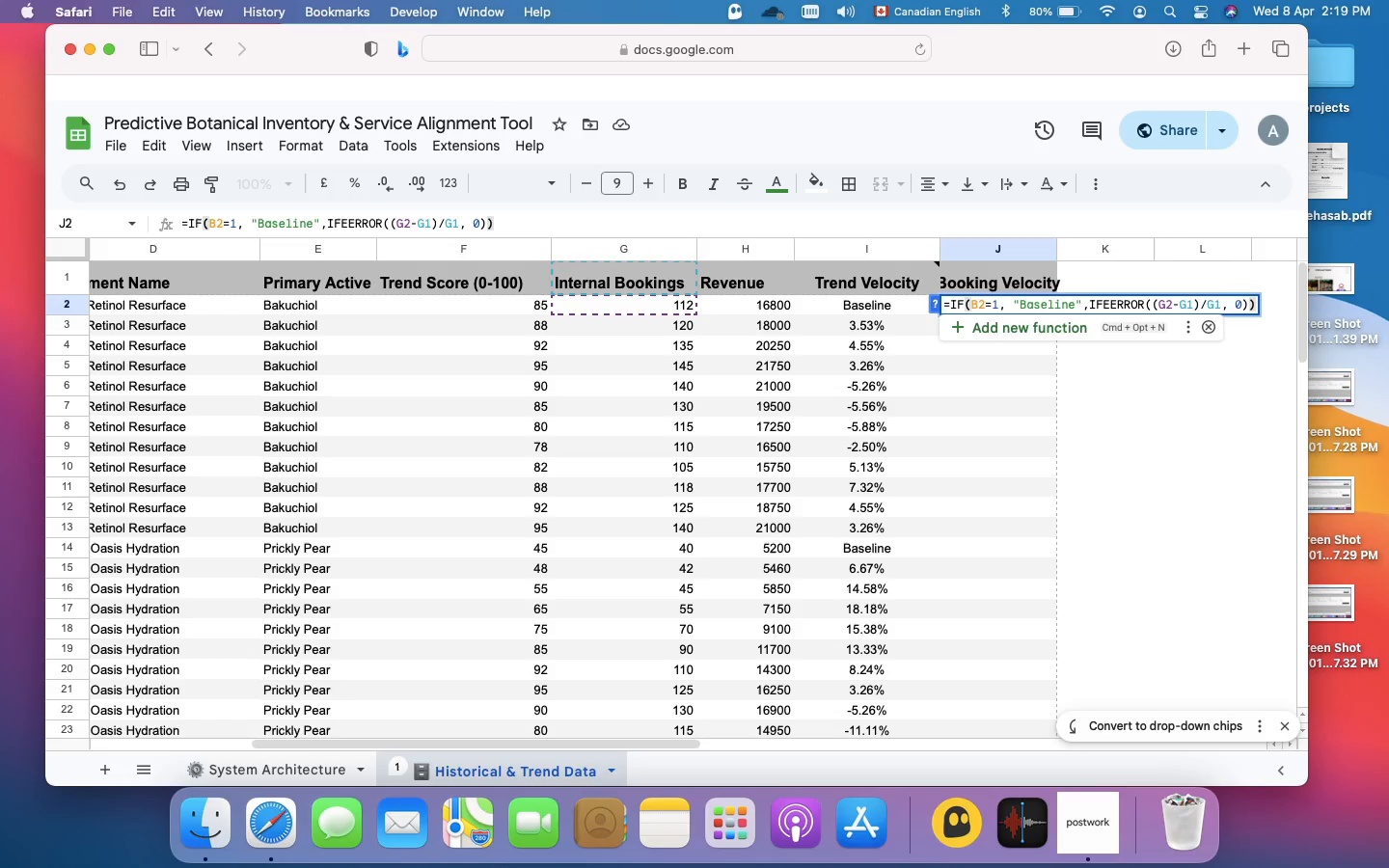 
wait(10.41)
 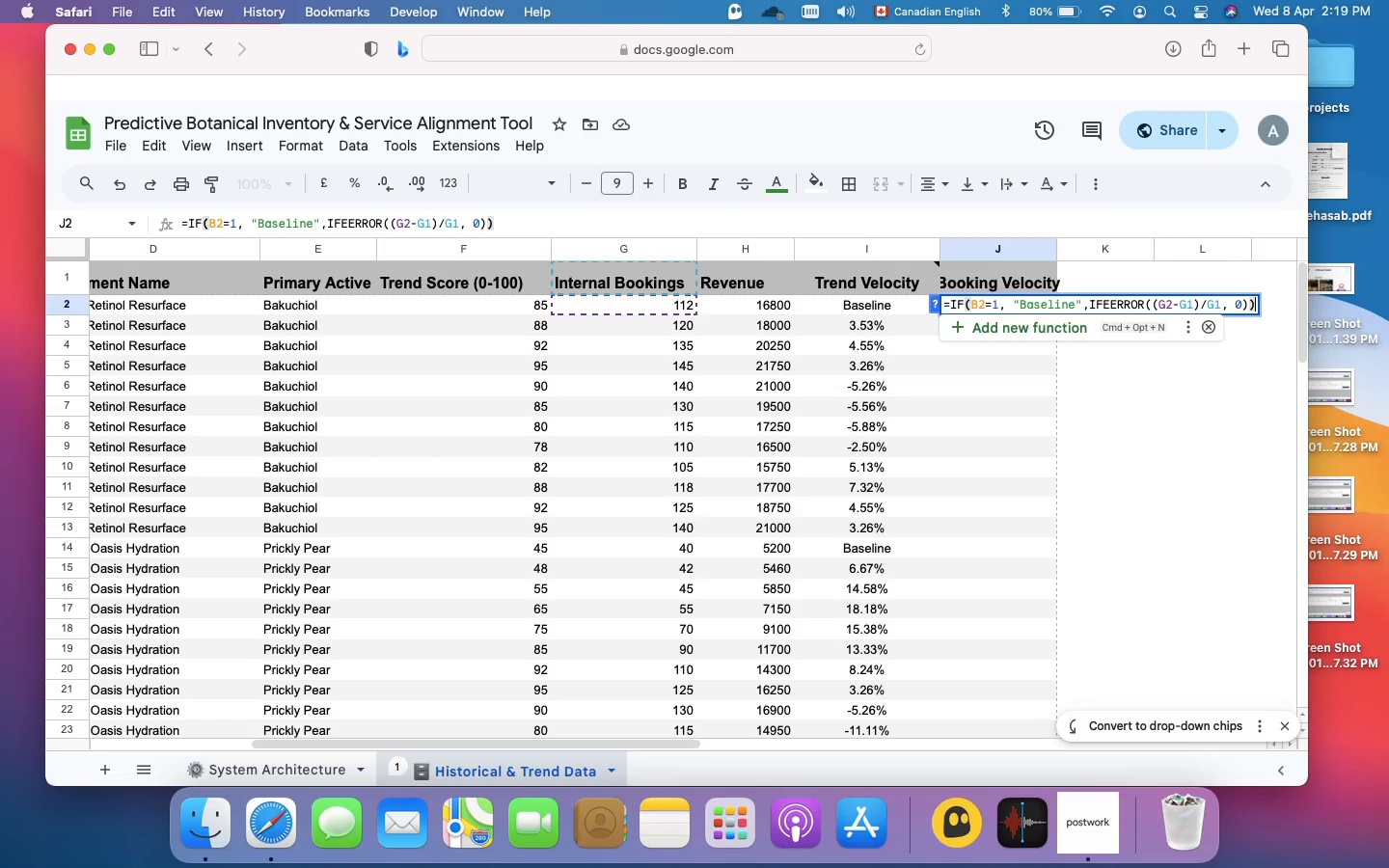 
left_click([1144, 404])